 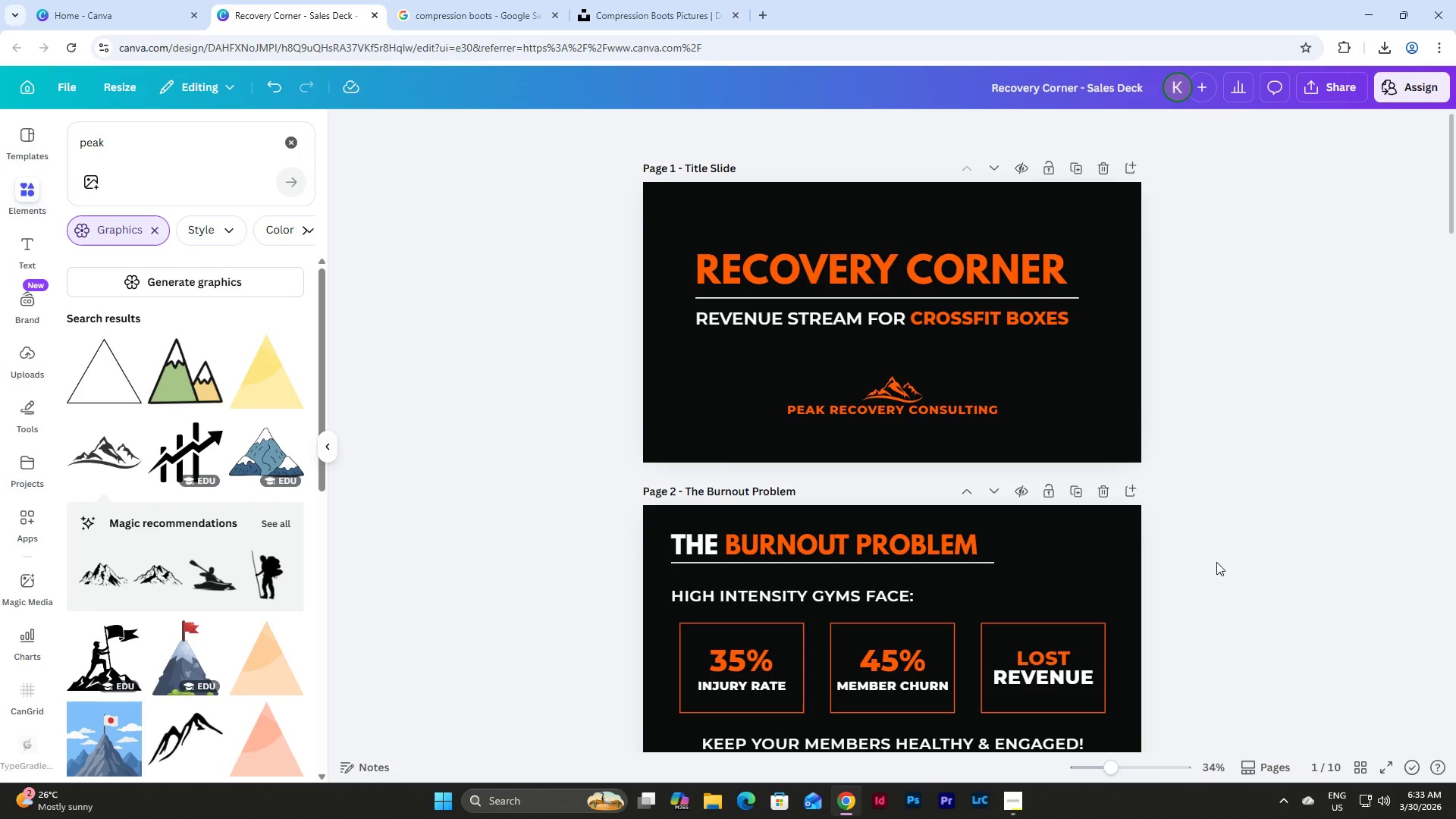 
scroll: coordinate [1222, 499], scroll_direction: down, amount: 46.0
 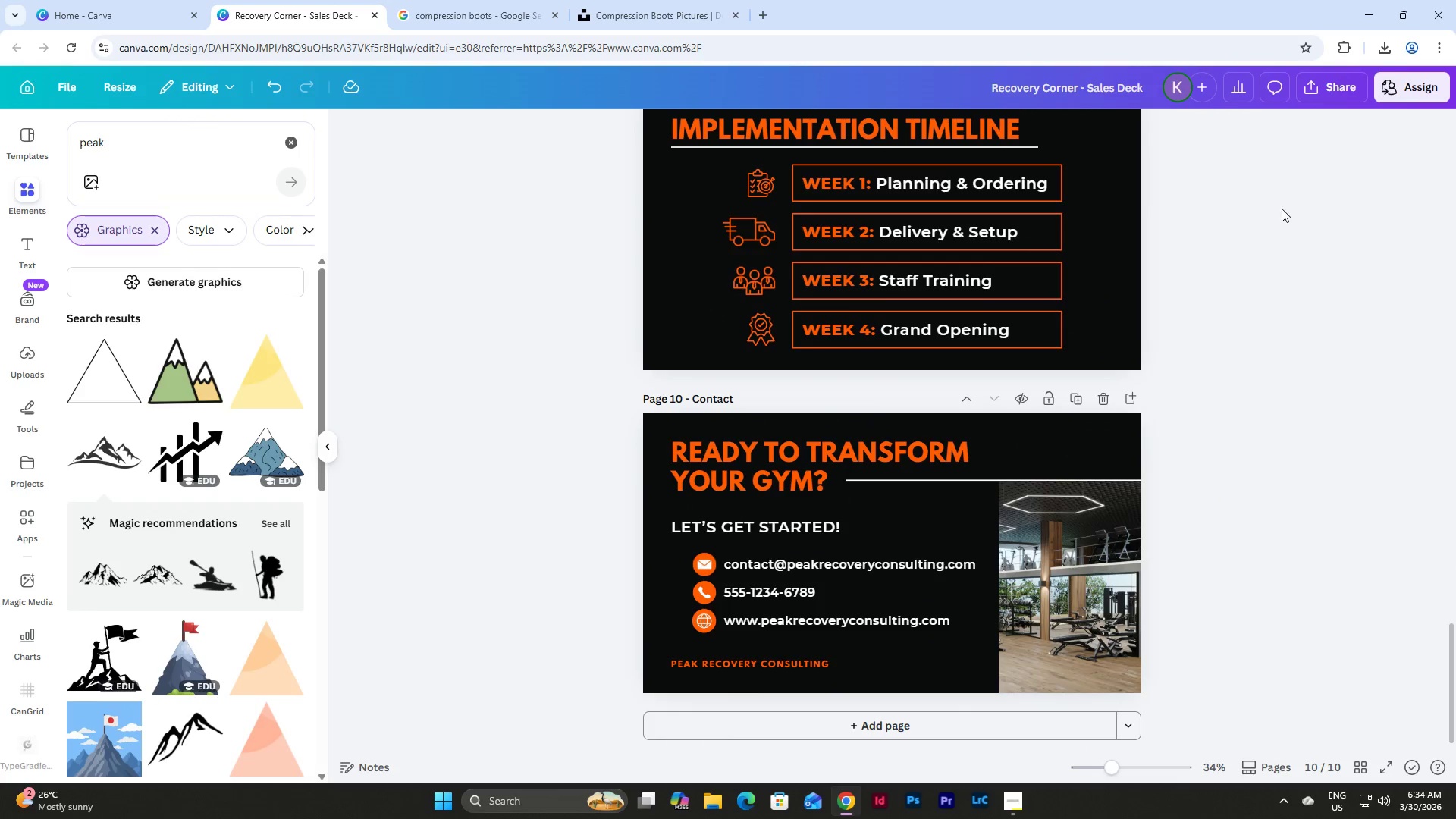 
left_click([1321, 86])
 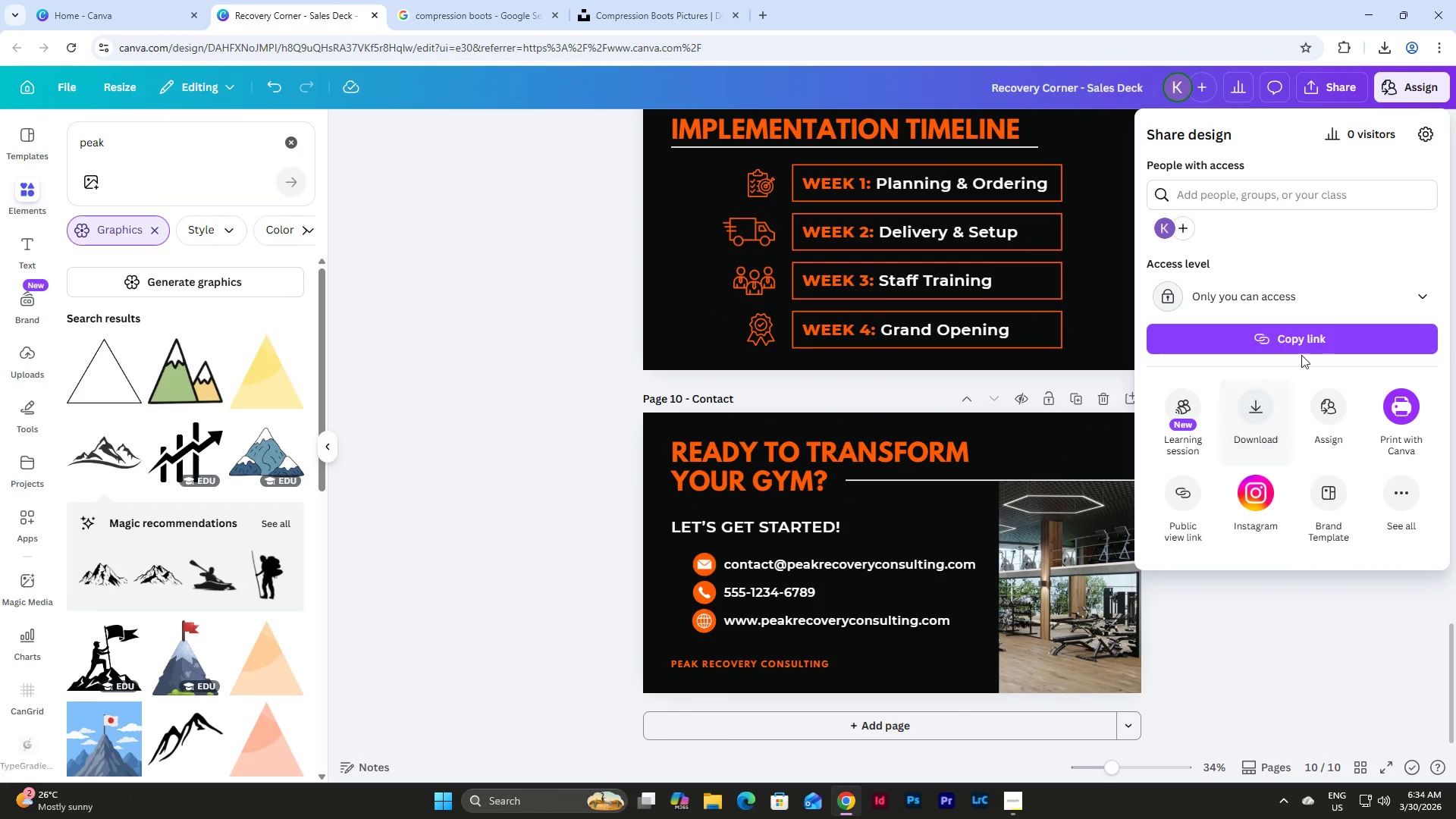 
left_click([1372, 290])
 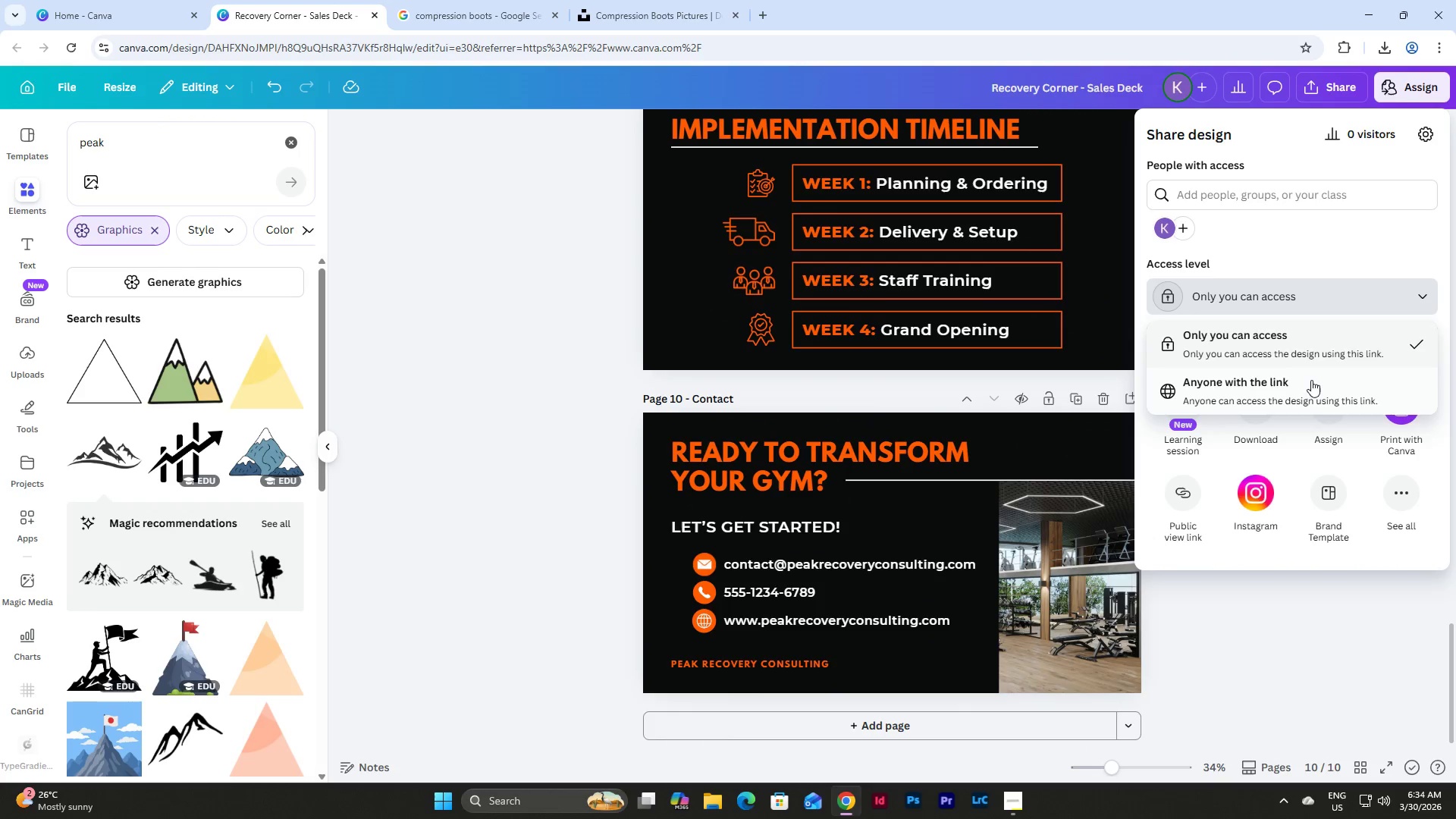 
left_click([1293, 399])
 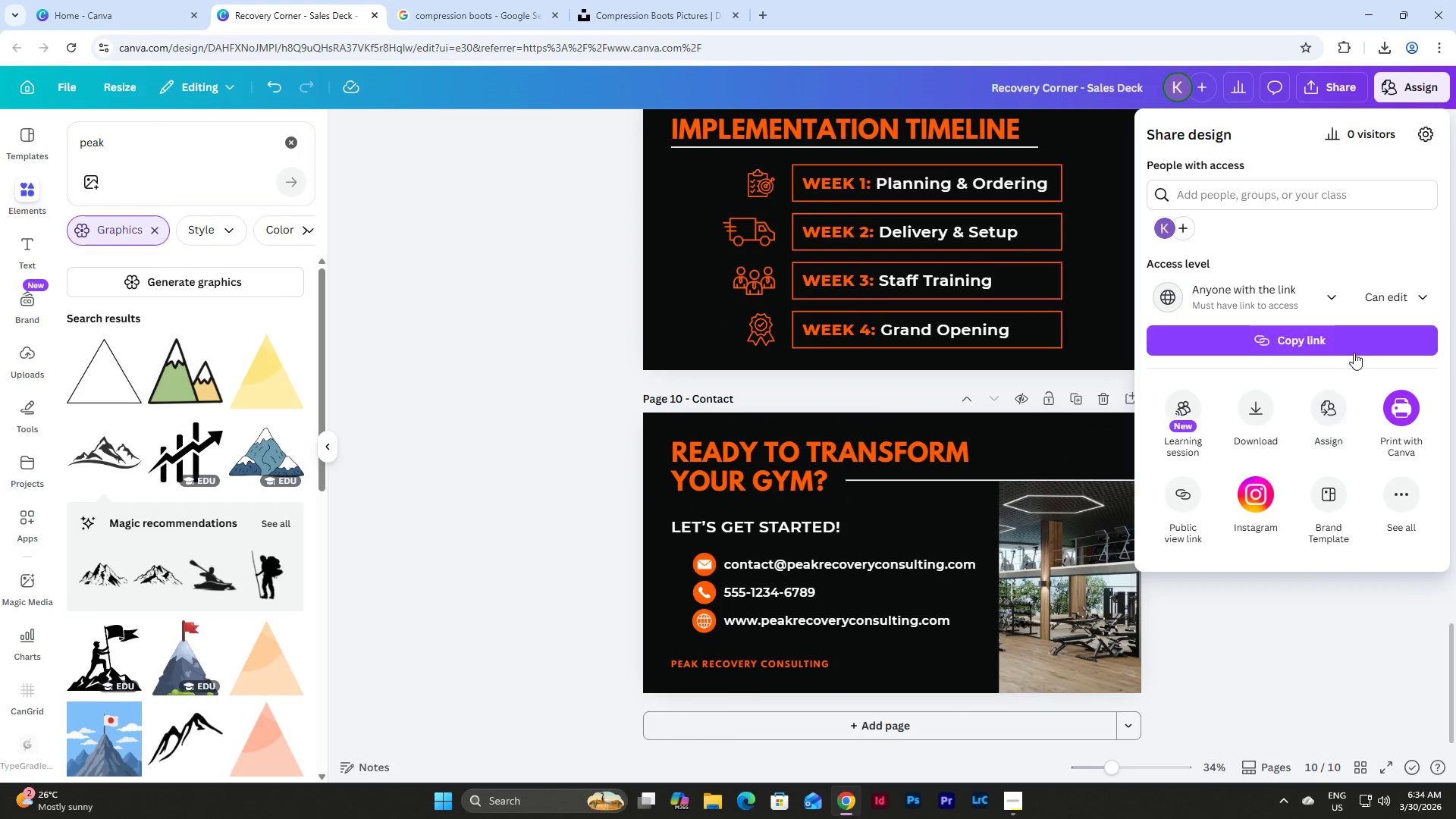 
left_click([1391, 304])
 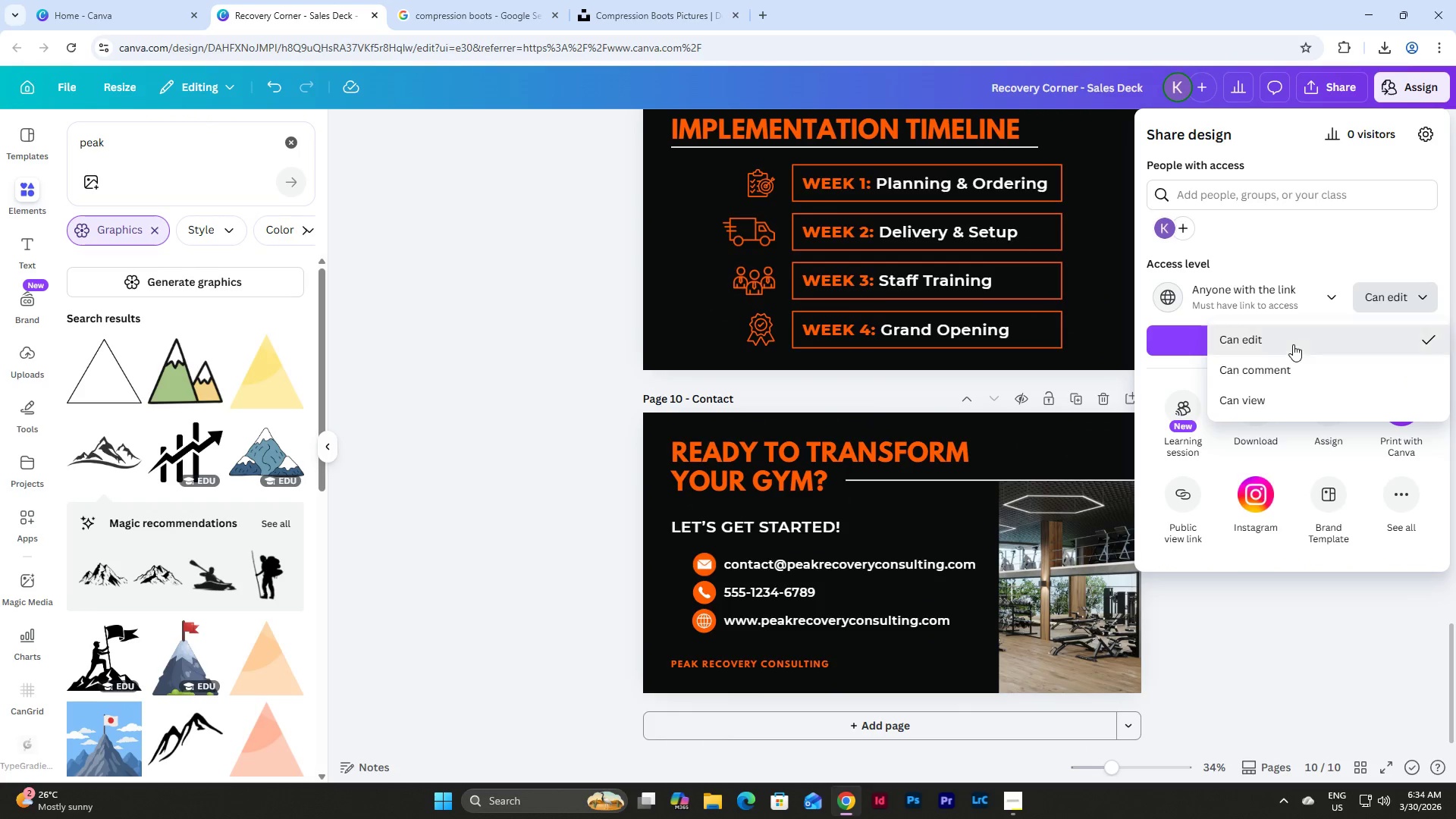 
double_click([1320, 340])
 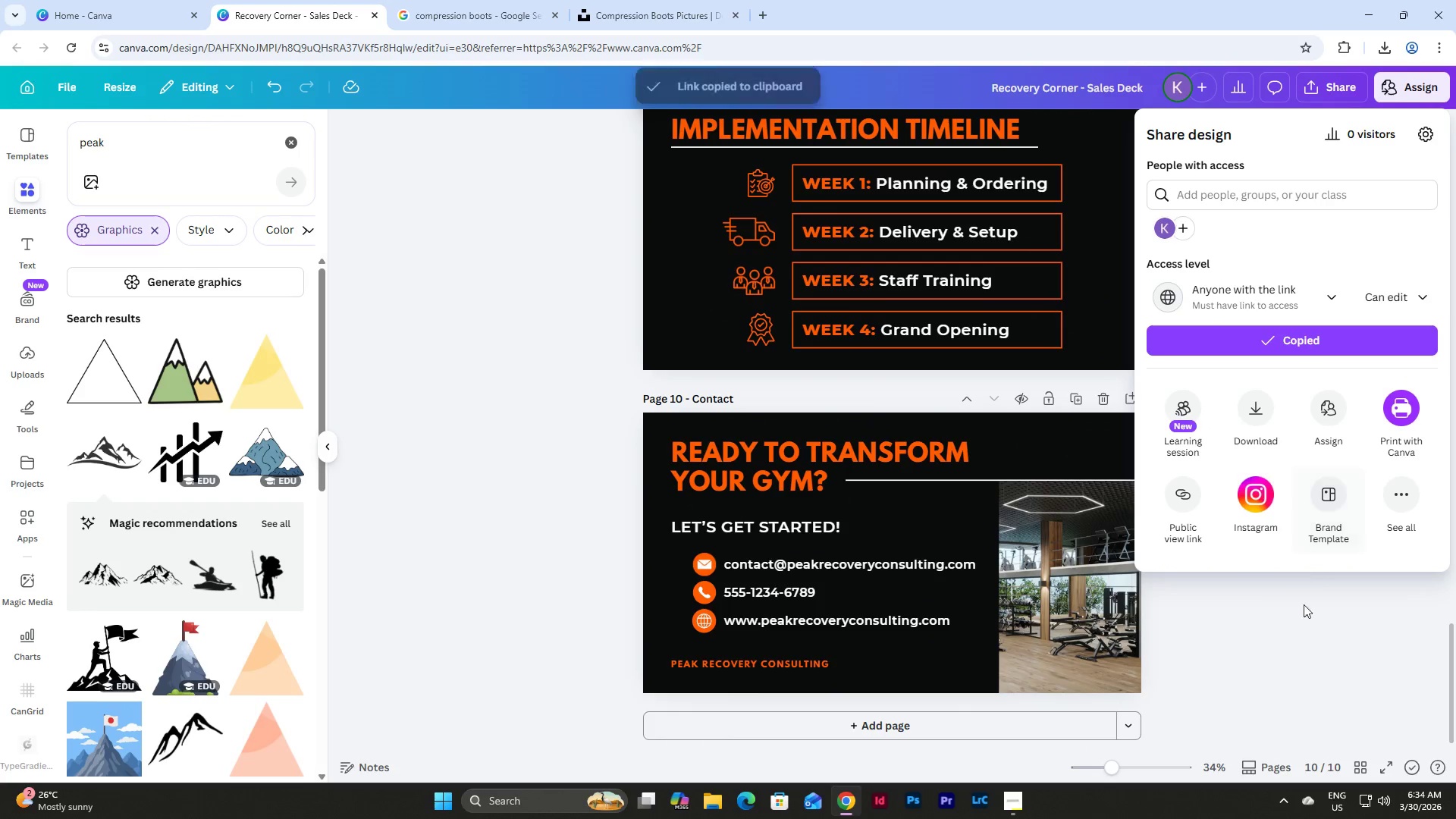 